 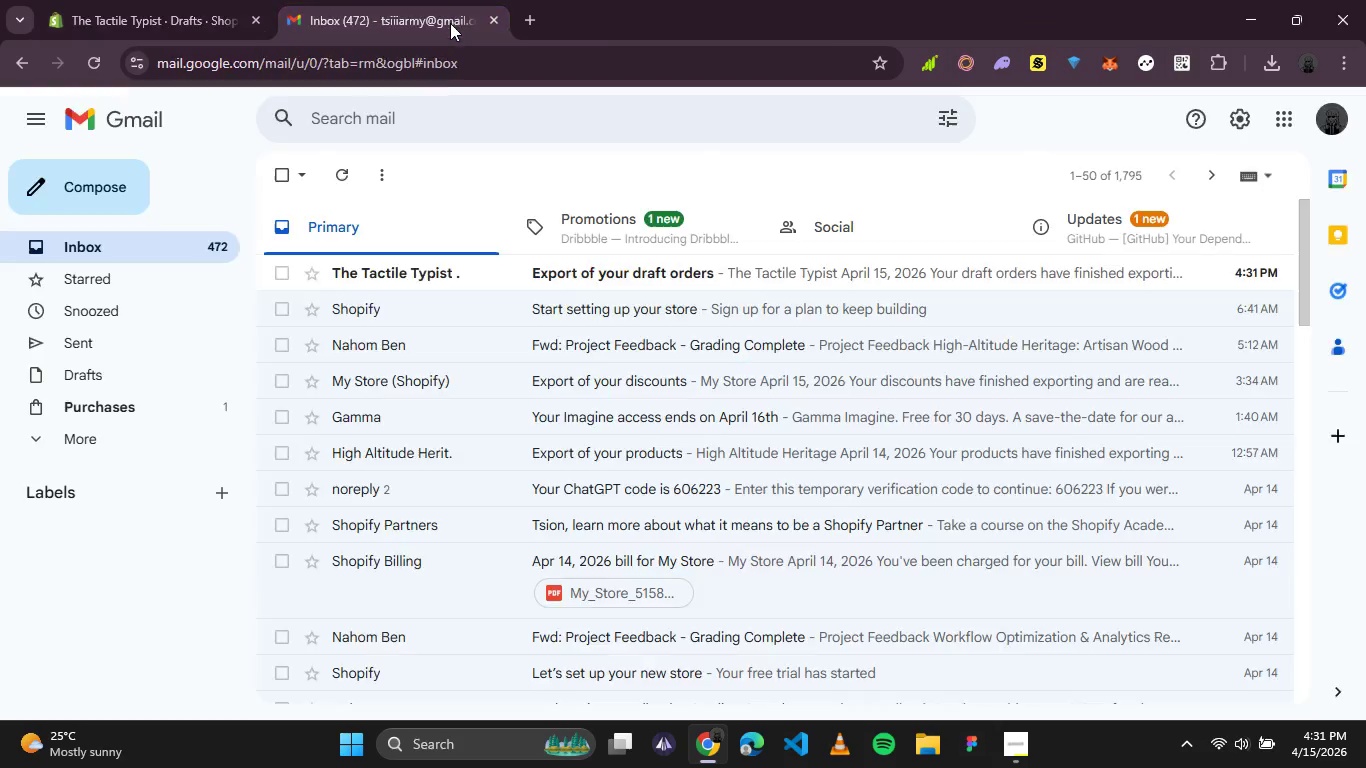 
left_click([471, 269])
 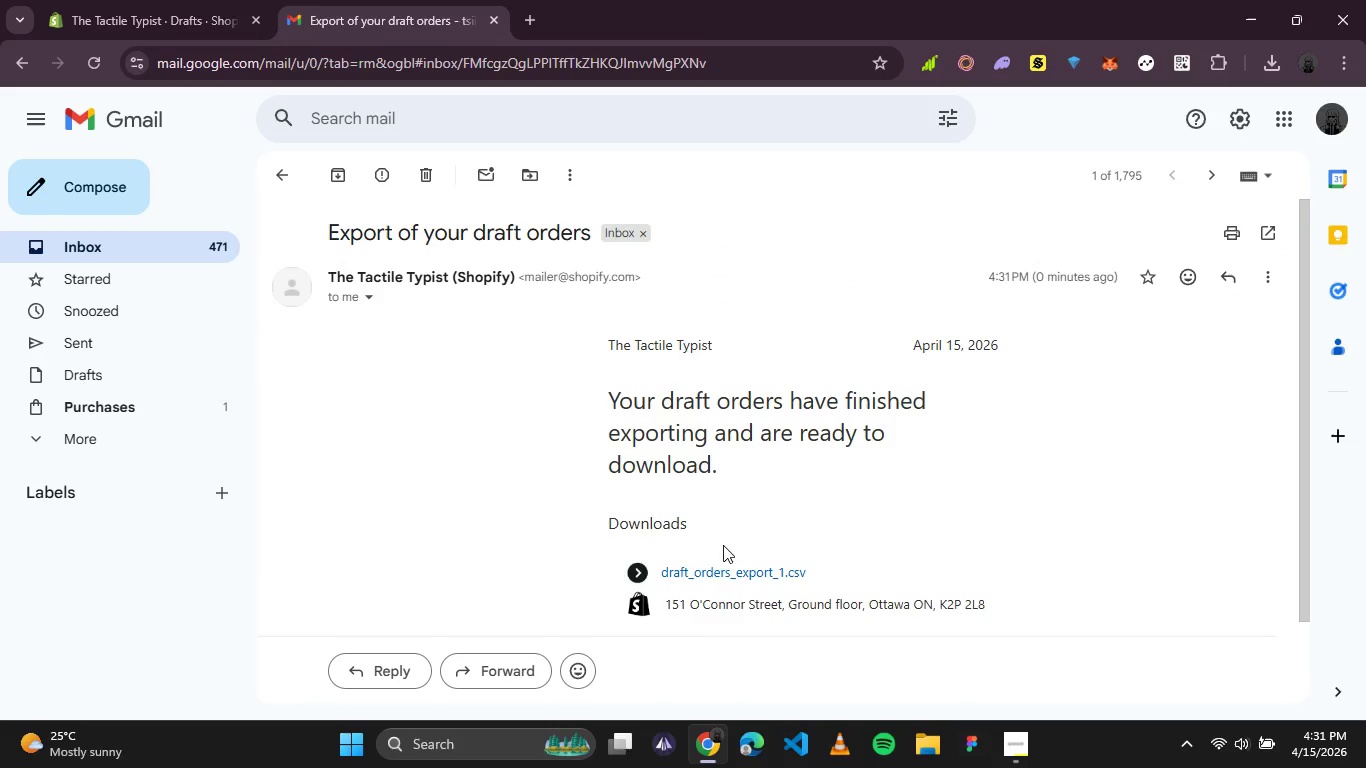 
left_click([727, 568])
 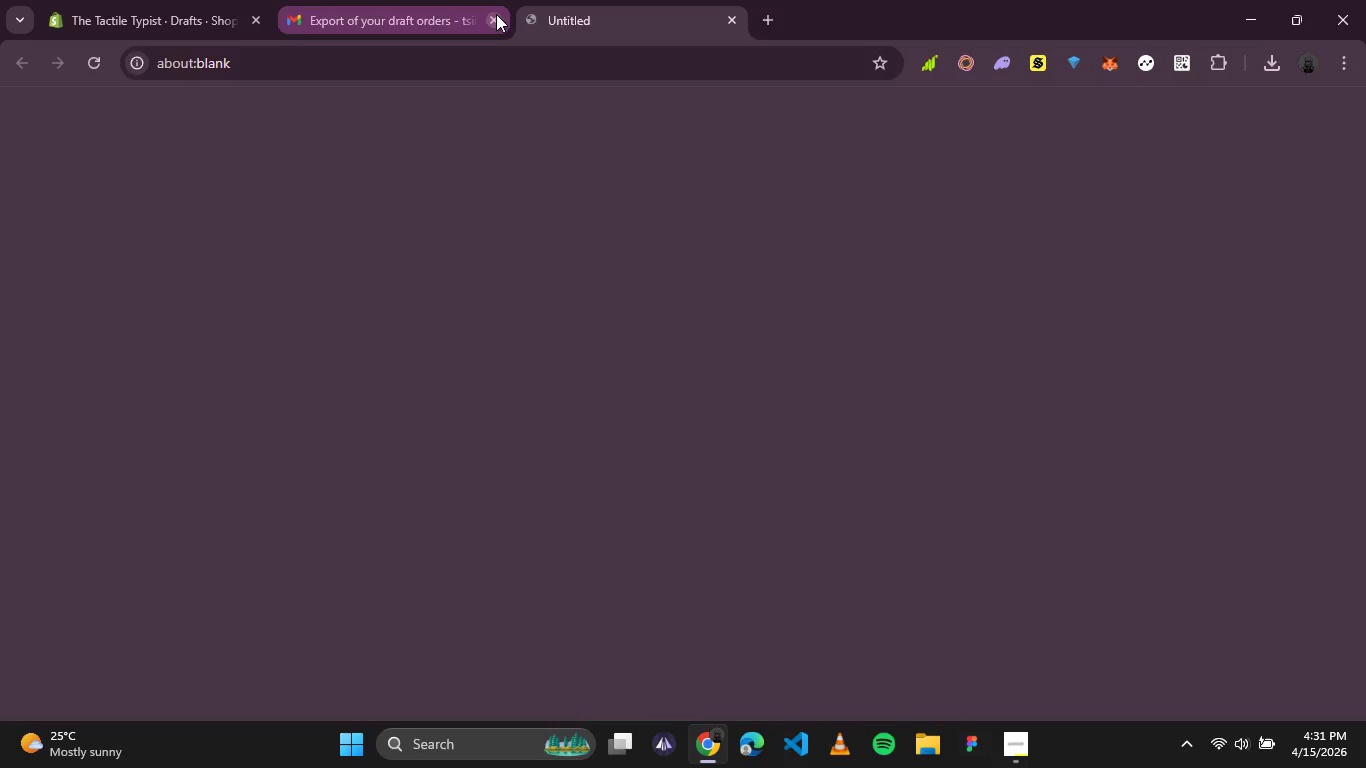 
left_click([495, 14])
 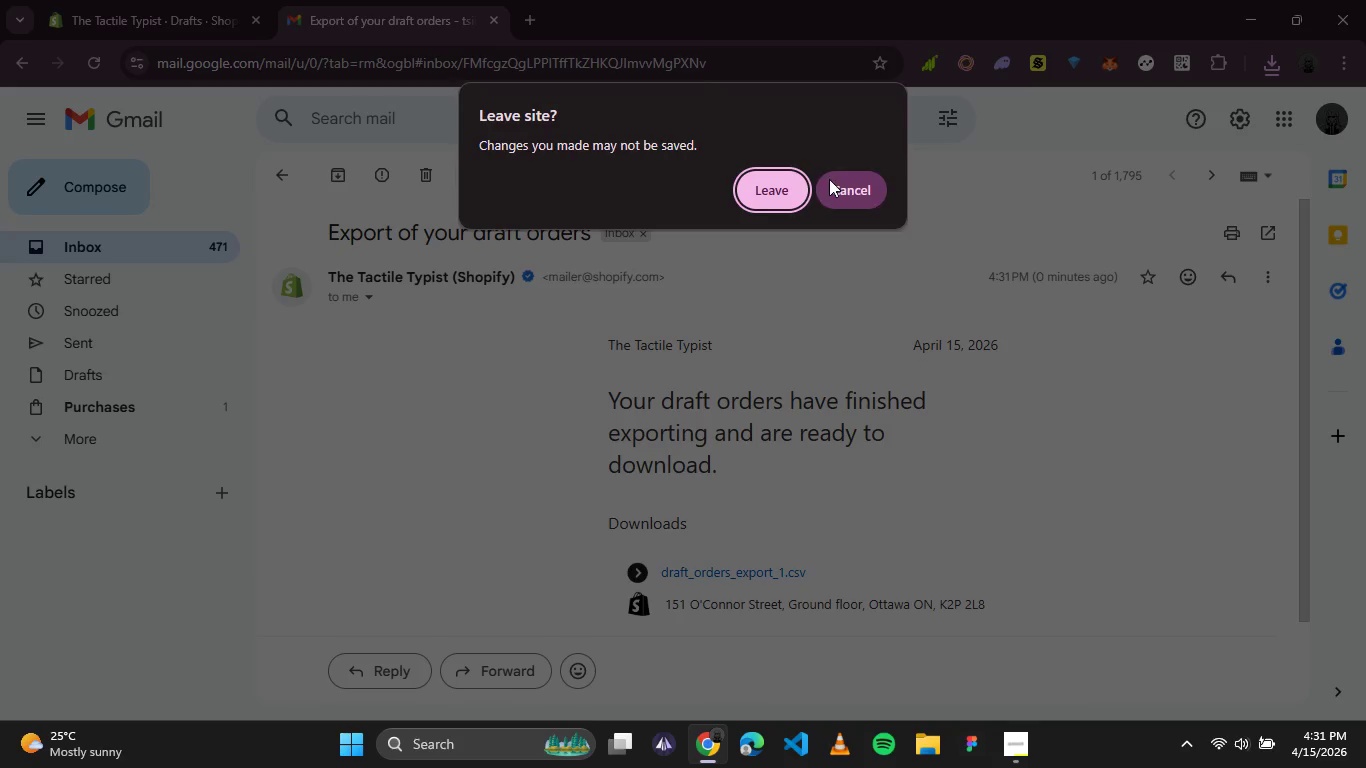 
left_click([876, 194])
 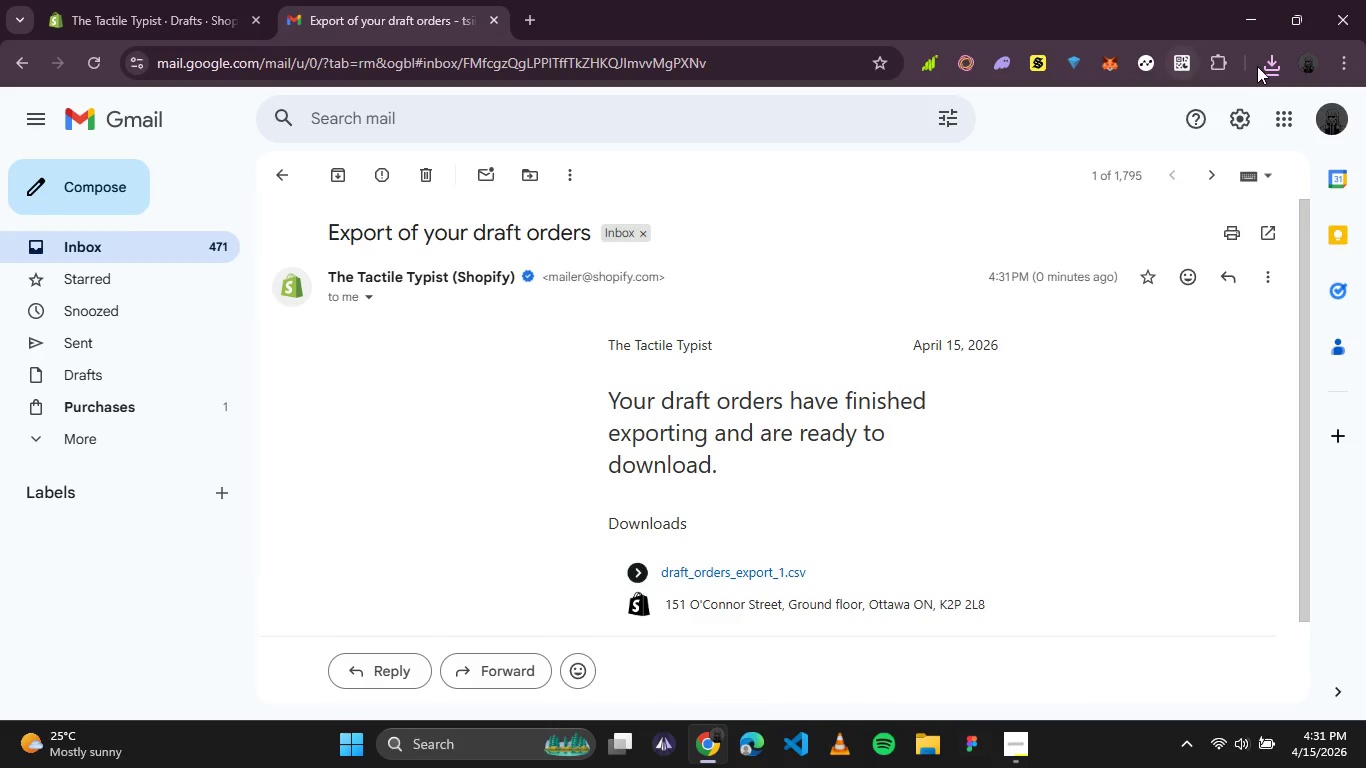 
left_click([1263, 59])
 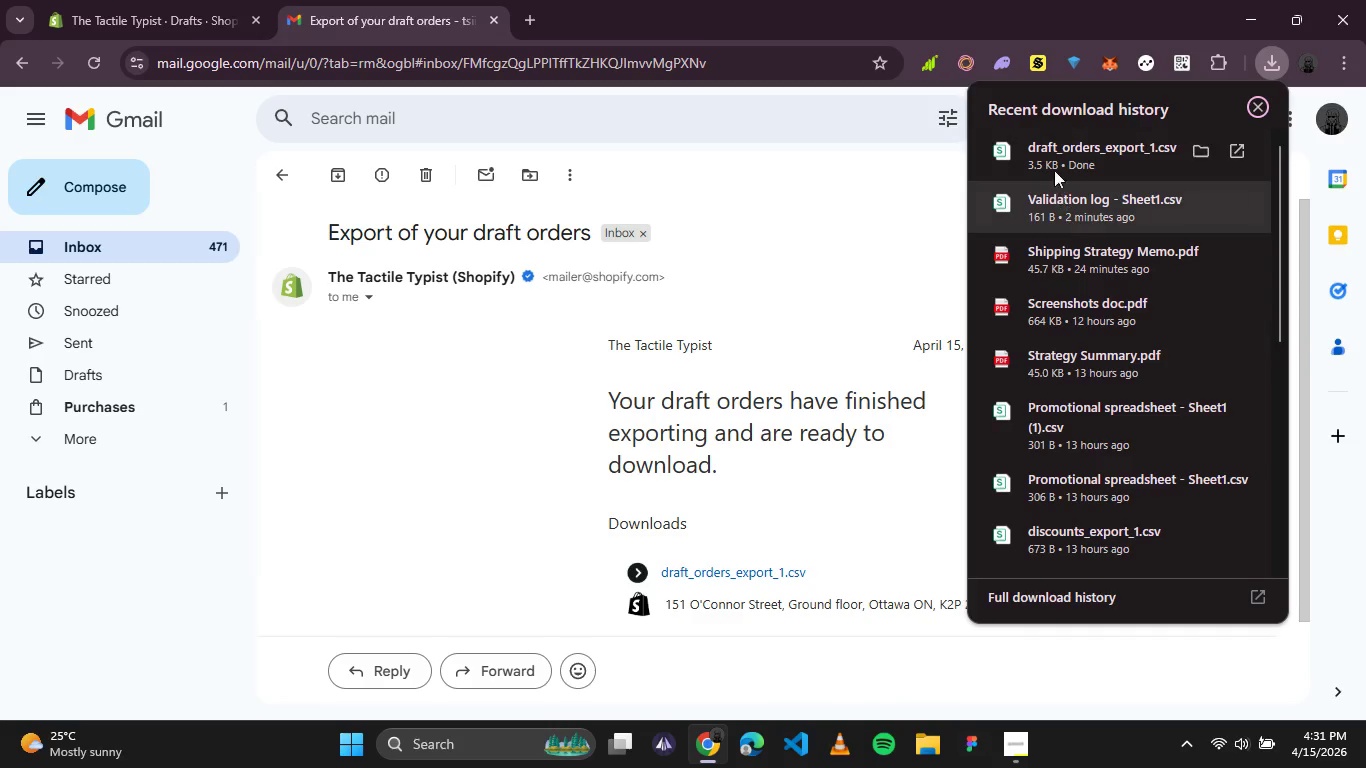 
left_click([1052, 159])
 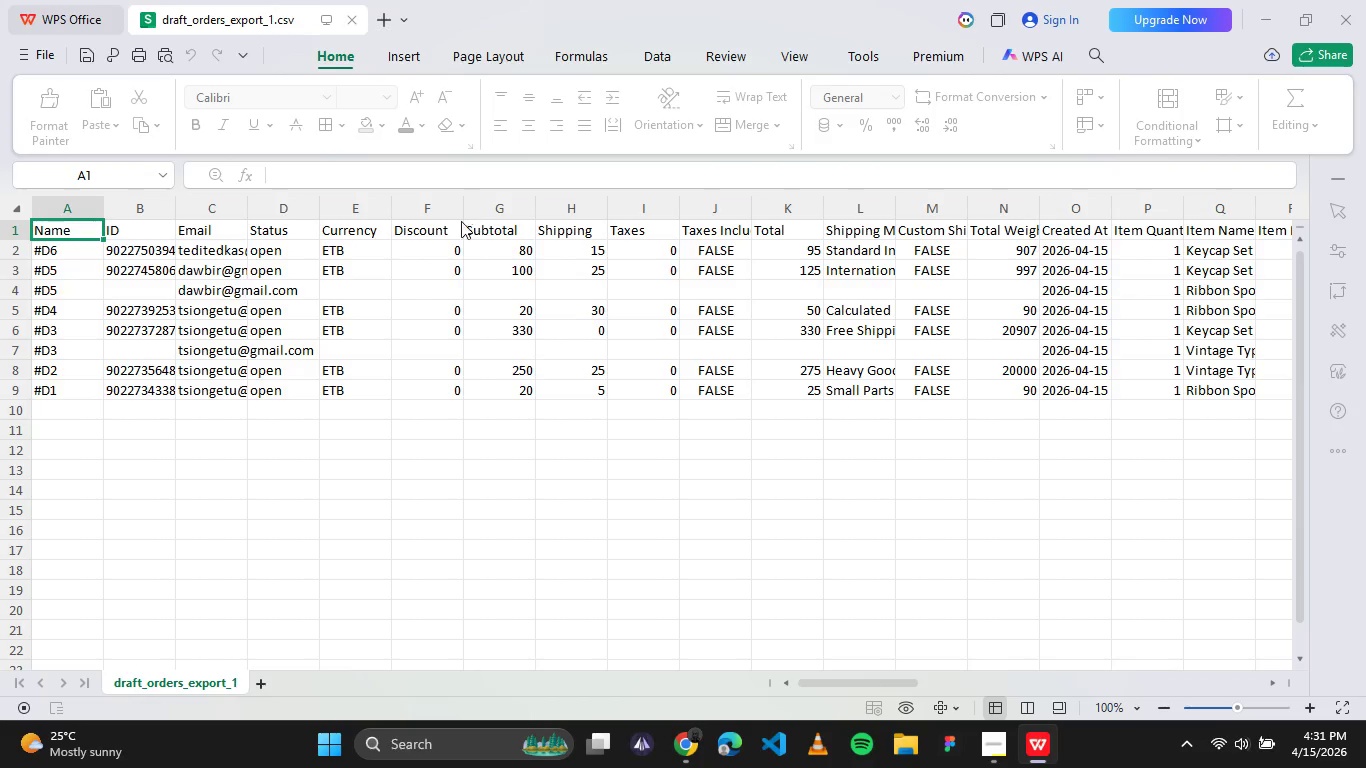 
wait(6.55)
 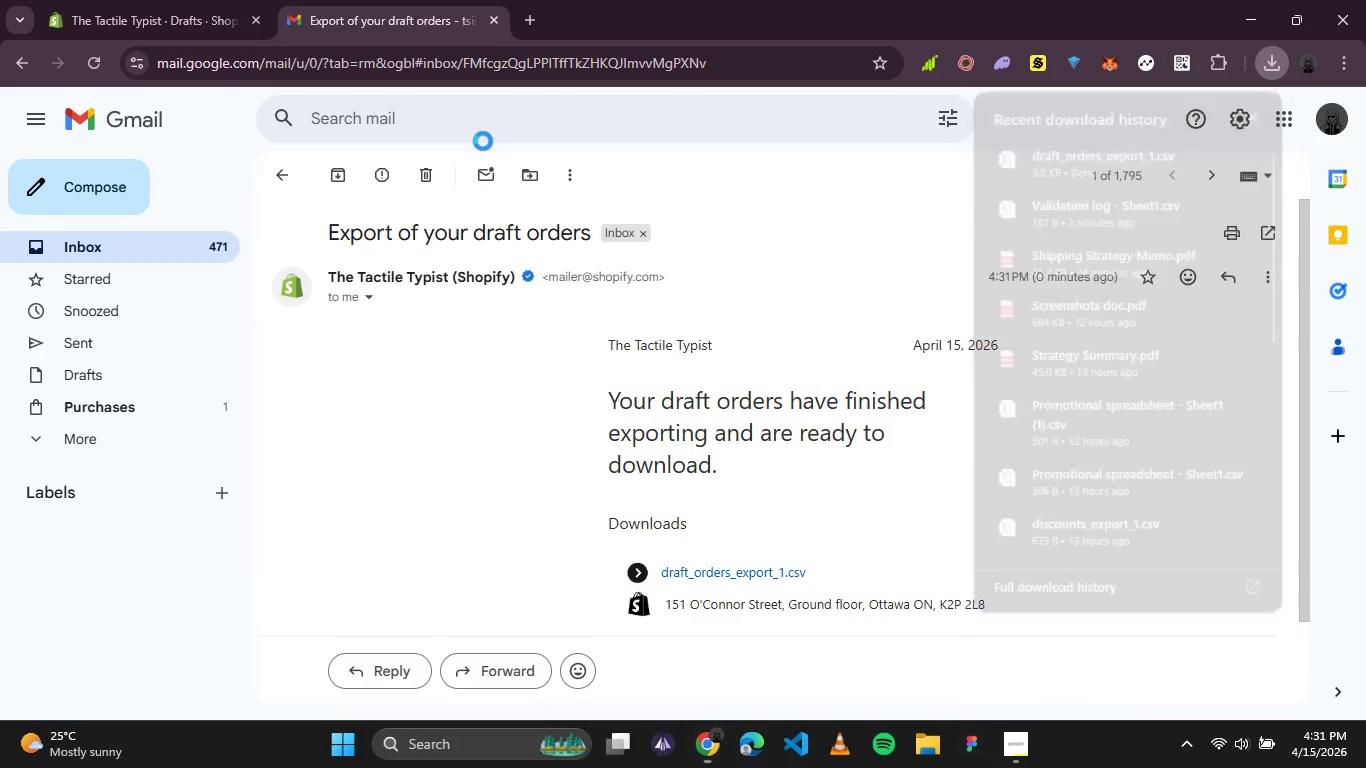 
left_click([880, 279])
 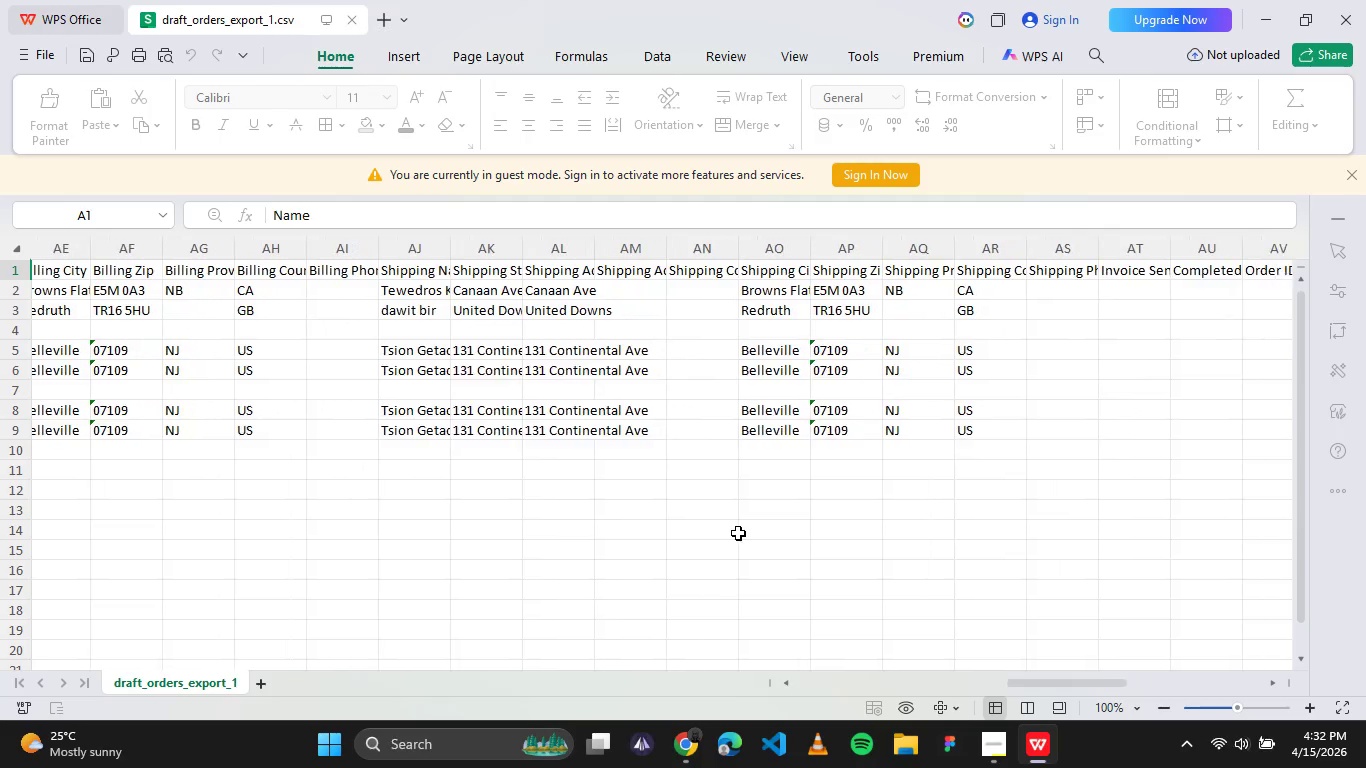 
wait(19.09)
 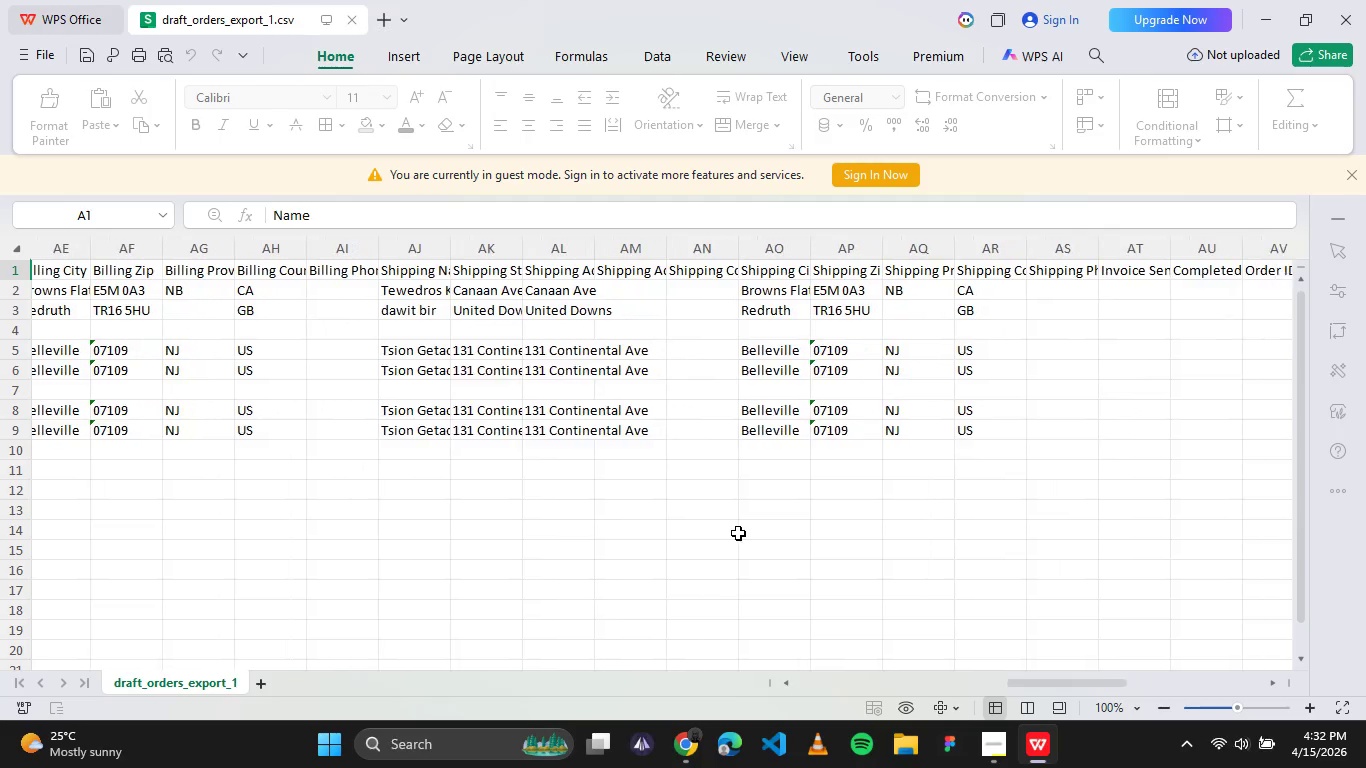 
left_click([987, 767])